 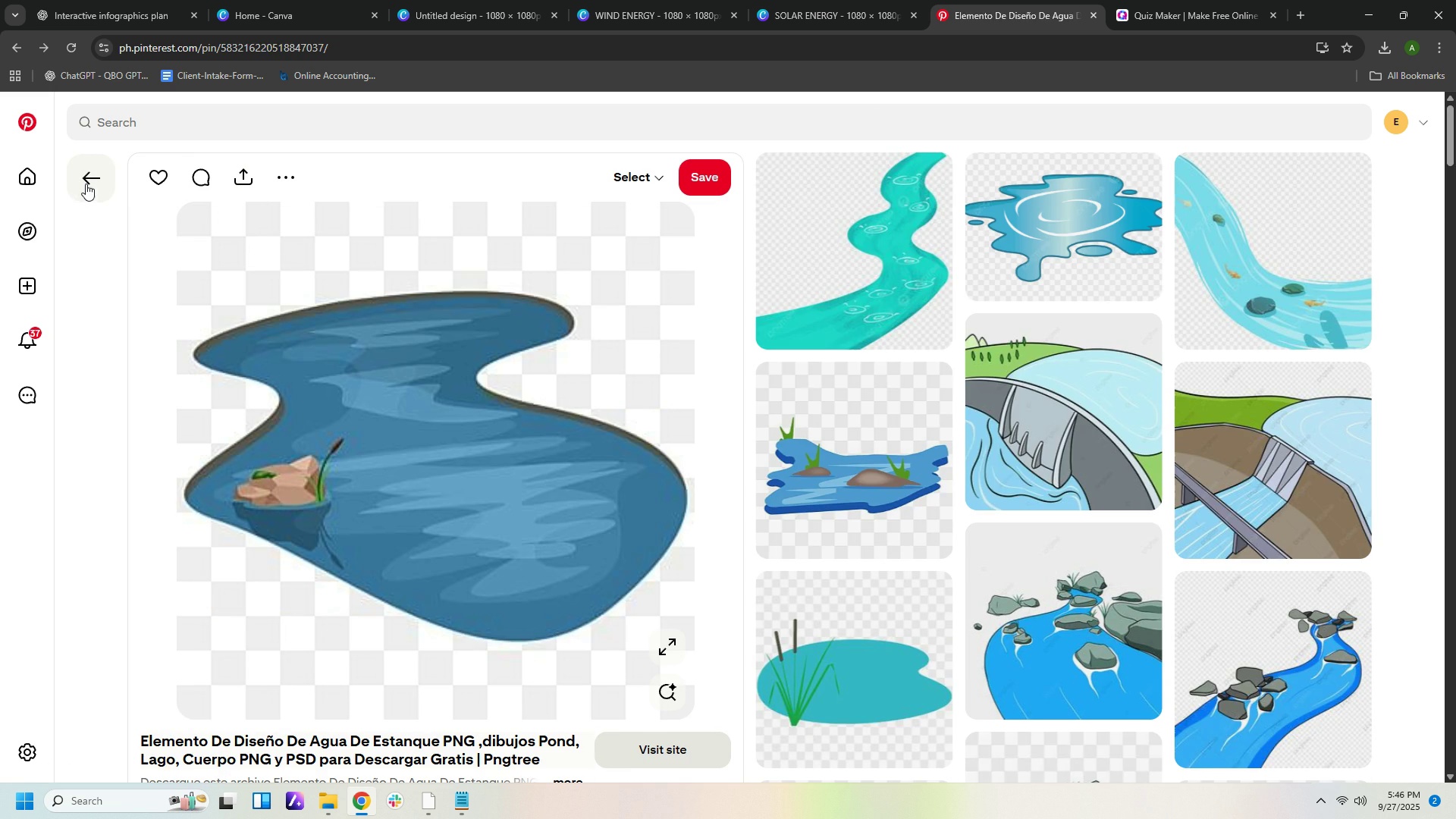 
left_click([86, 184])
 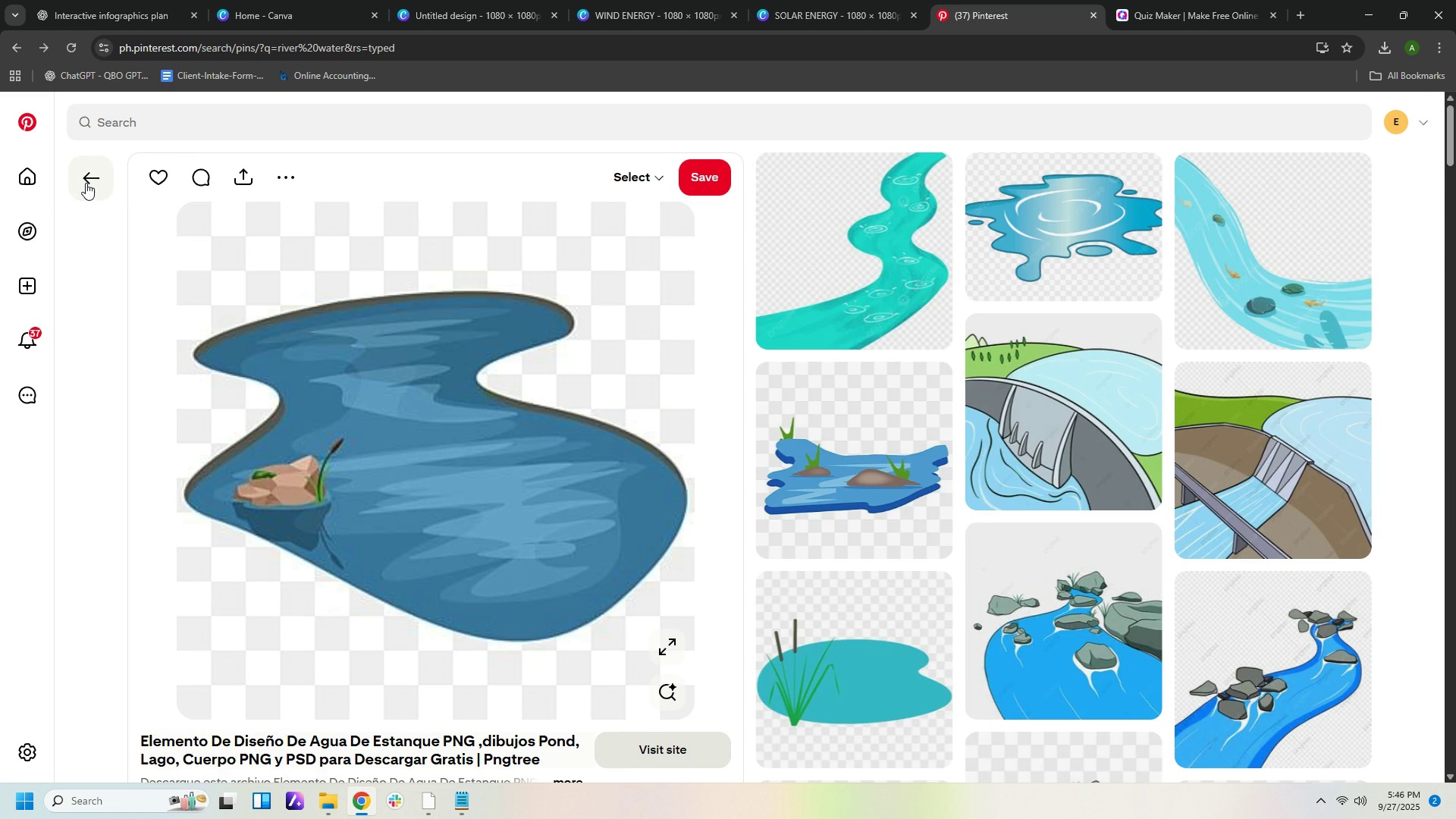 
left_click([86, 183])
 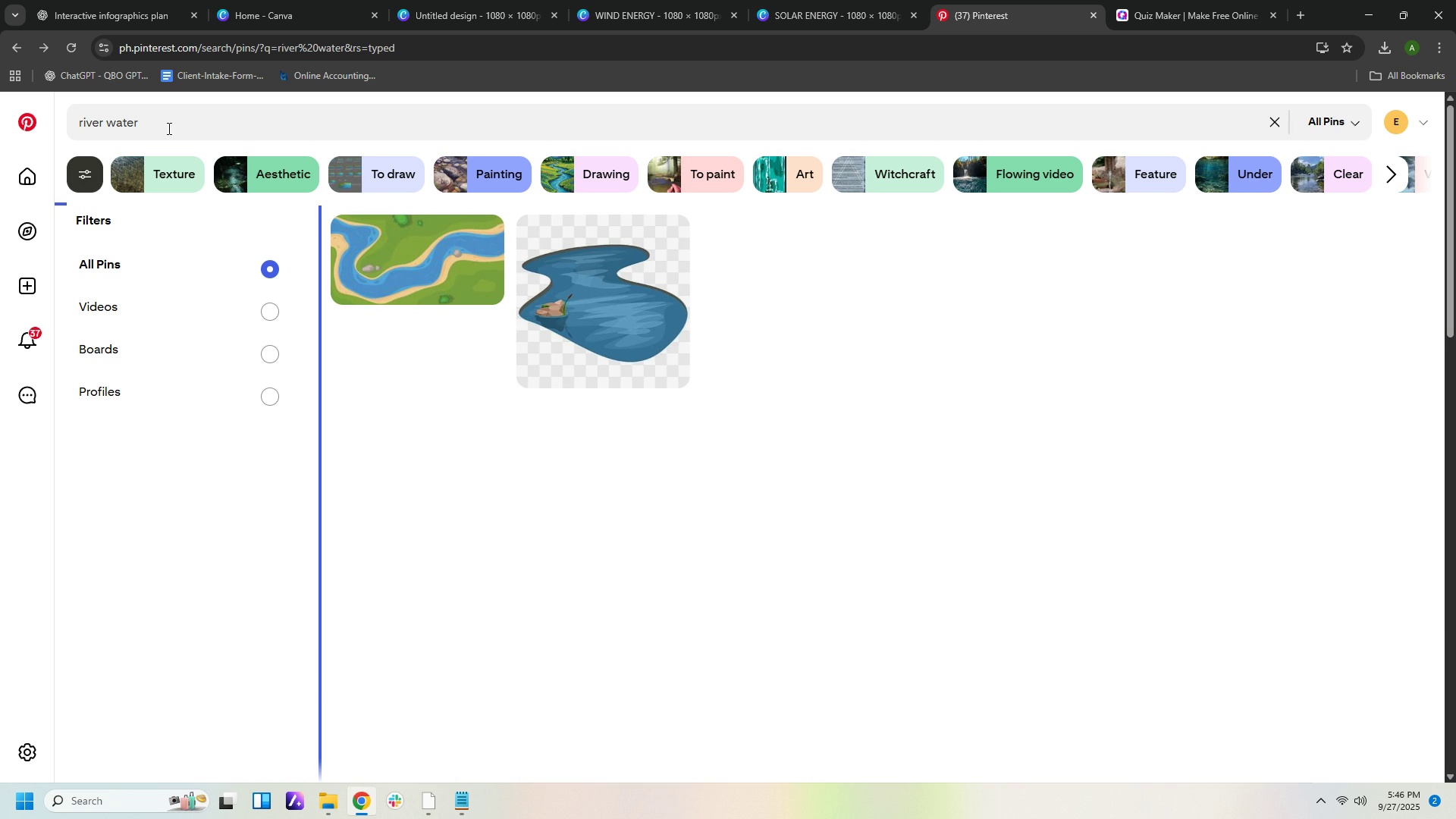 
left_click([168, 128])
 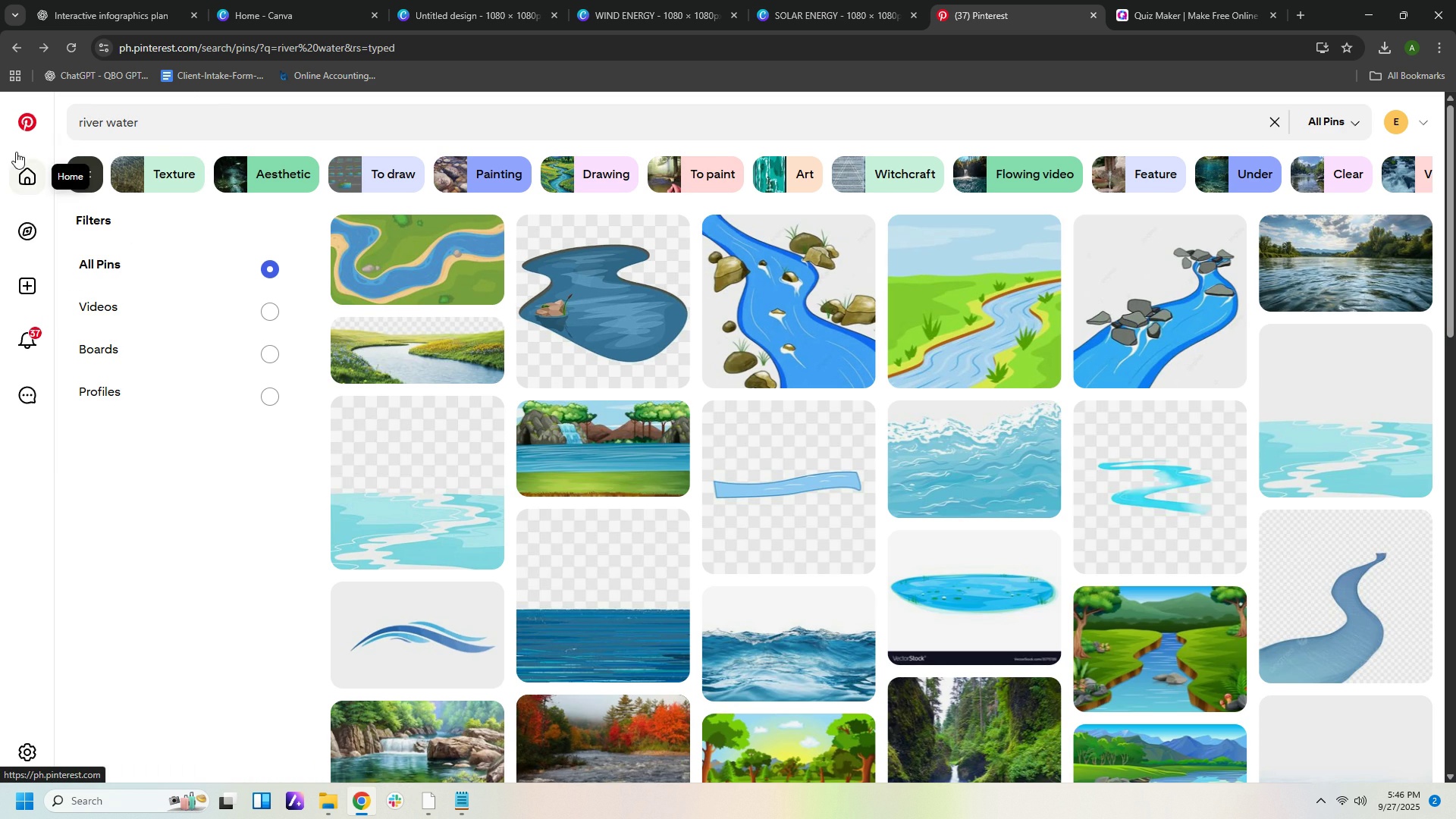 
left_click([28, 171])
 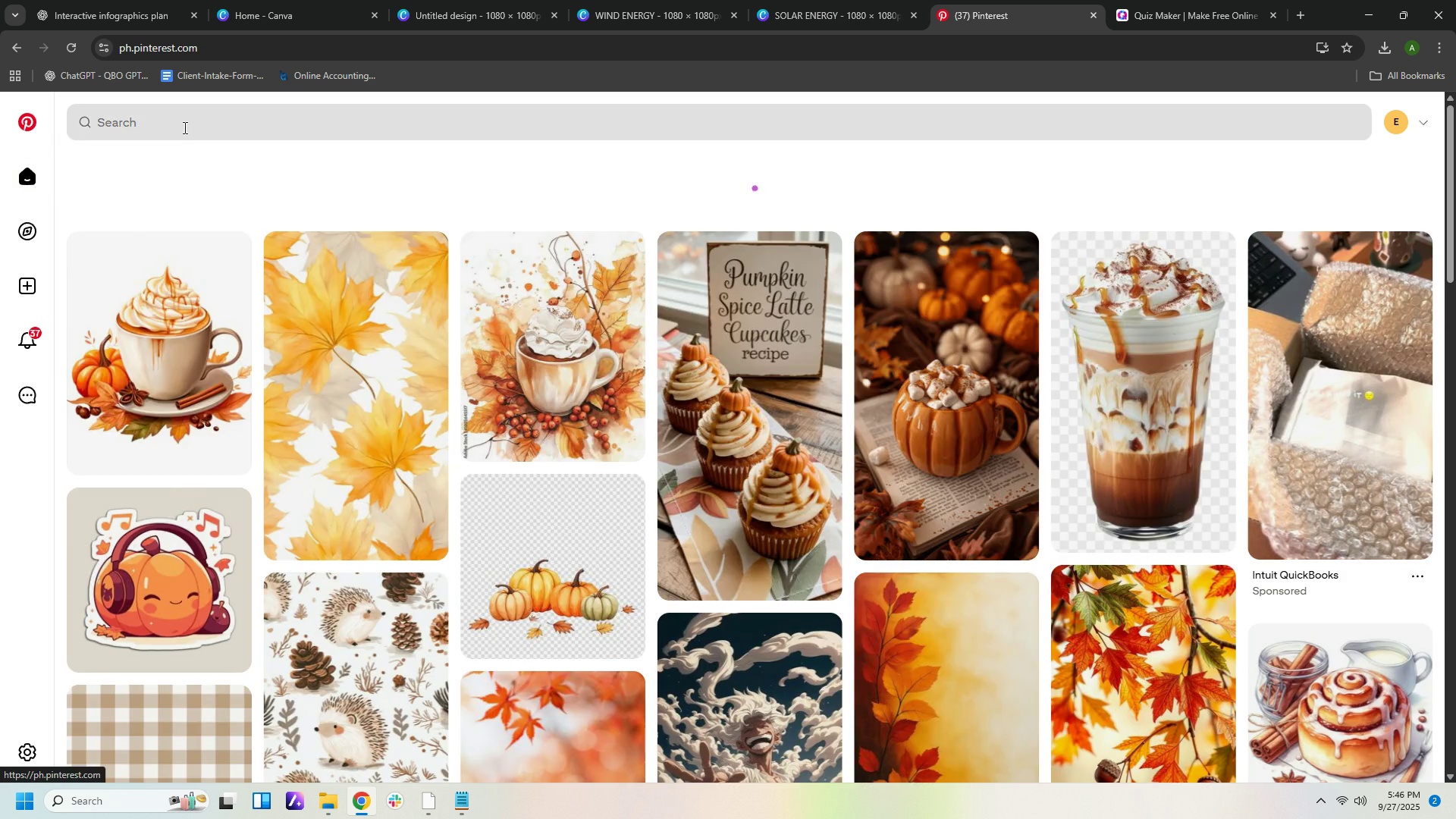 
left_click([184, 127])
 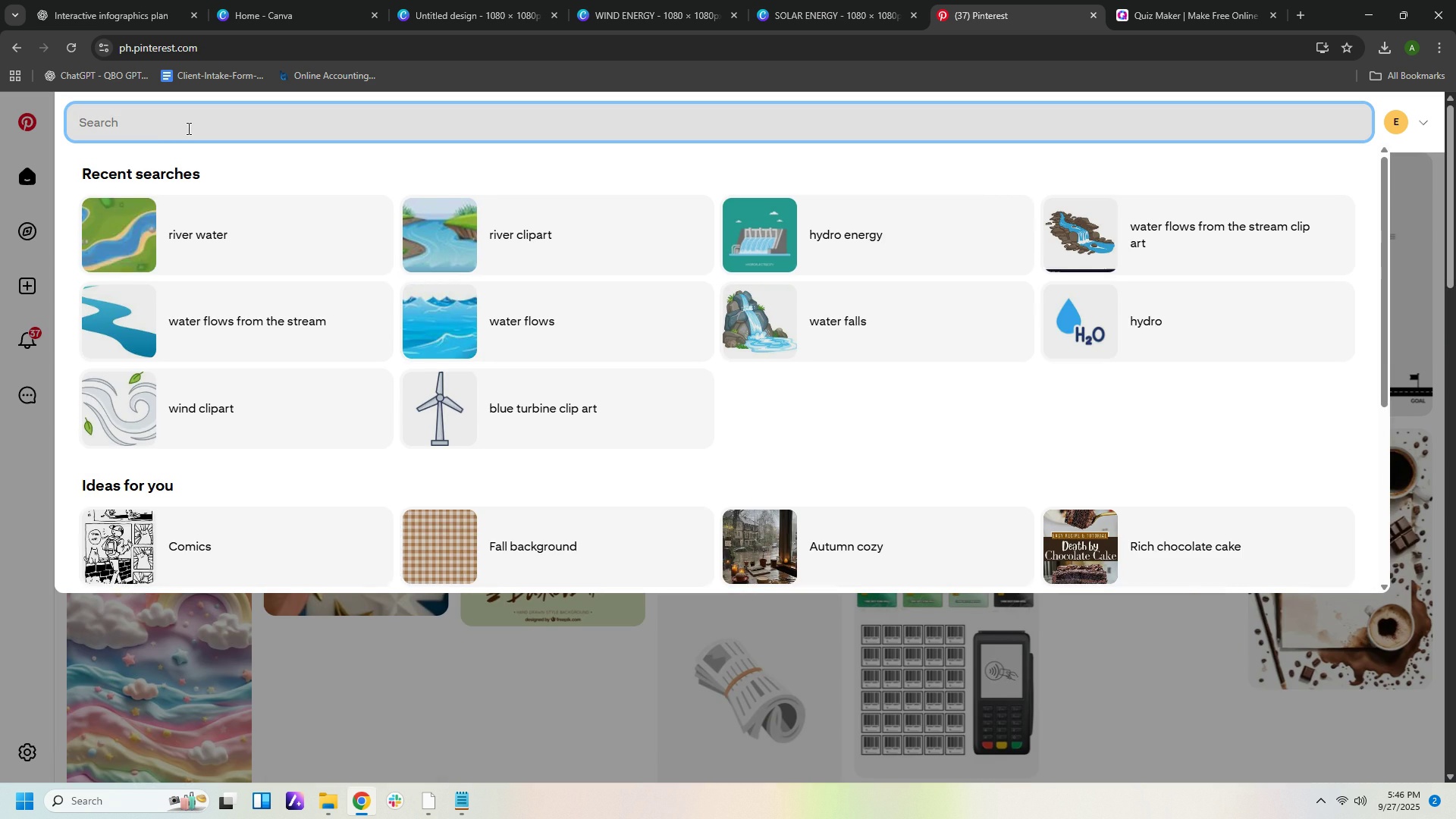 
type(water river)
 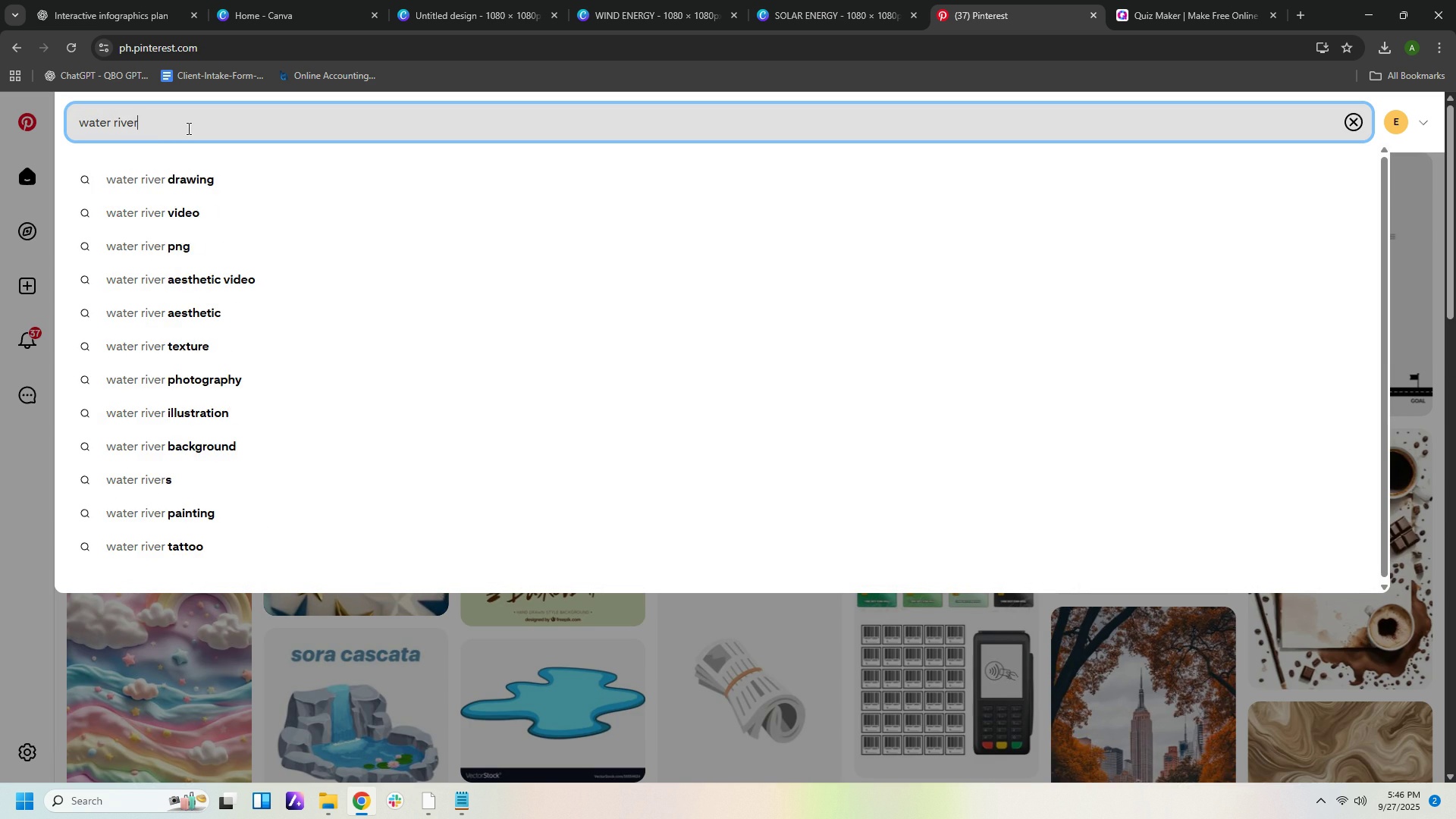 
key(Enter)
 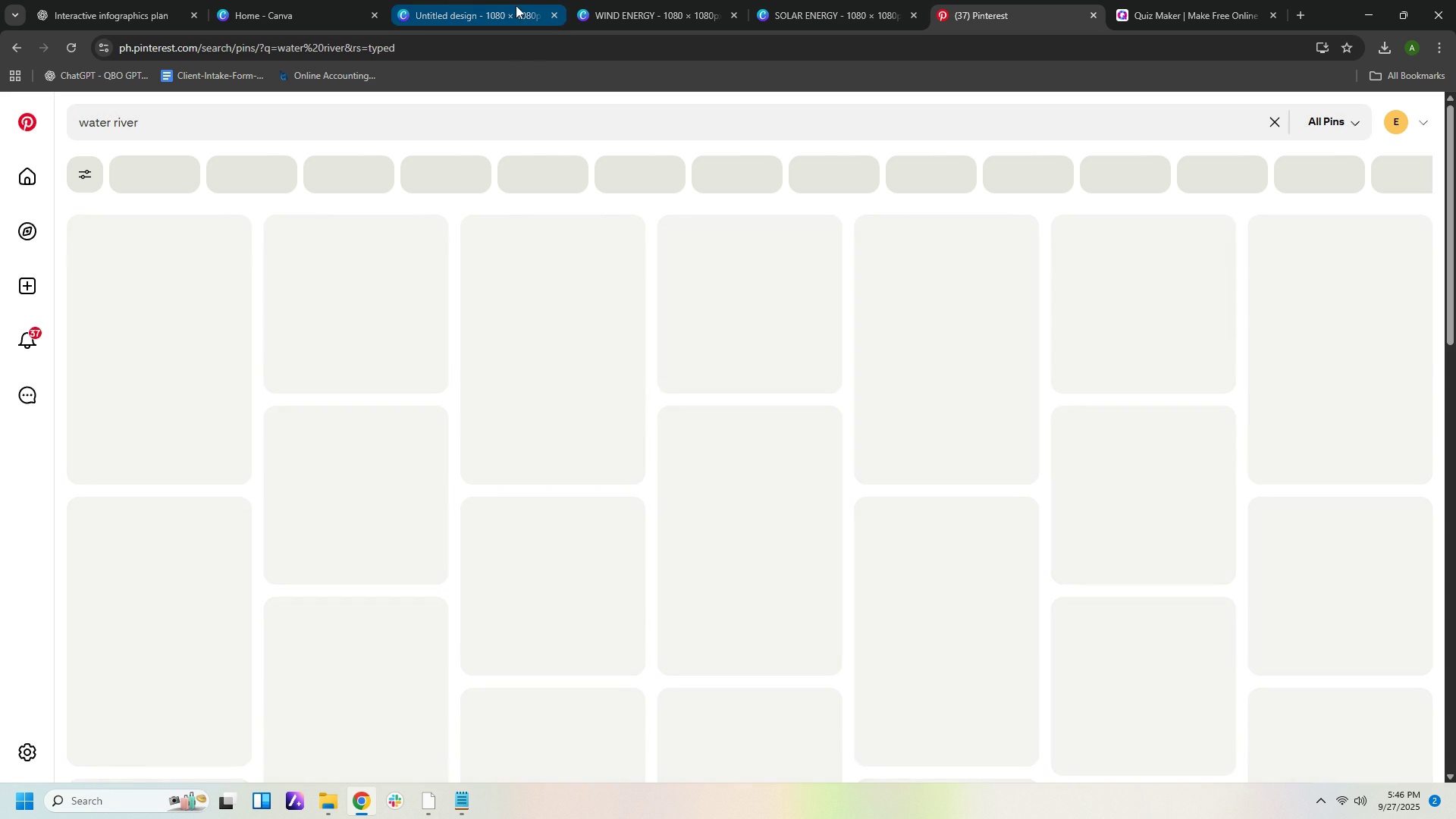 
mouse_move([543, 213])
 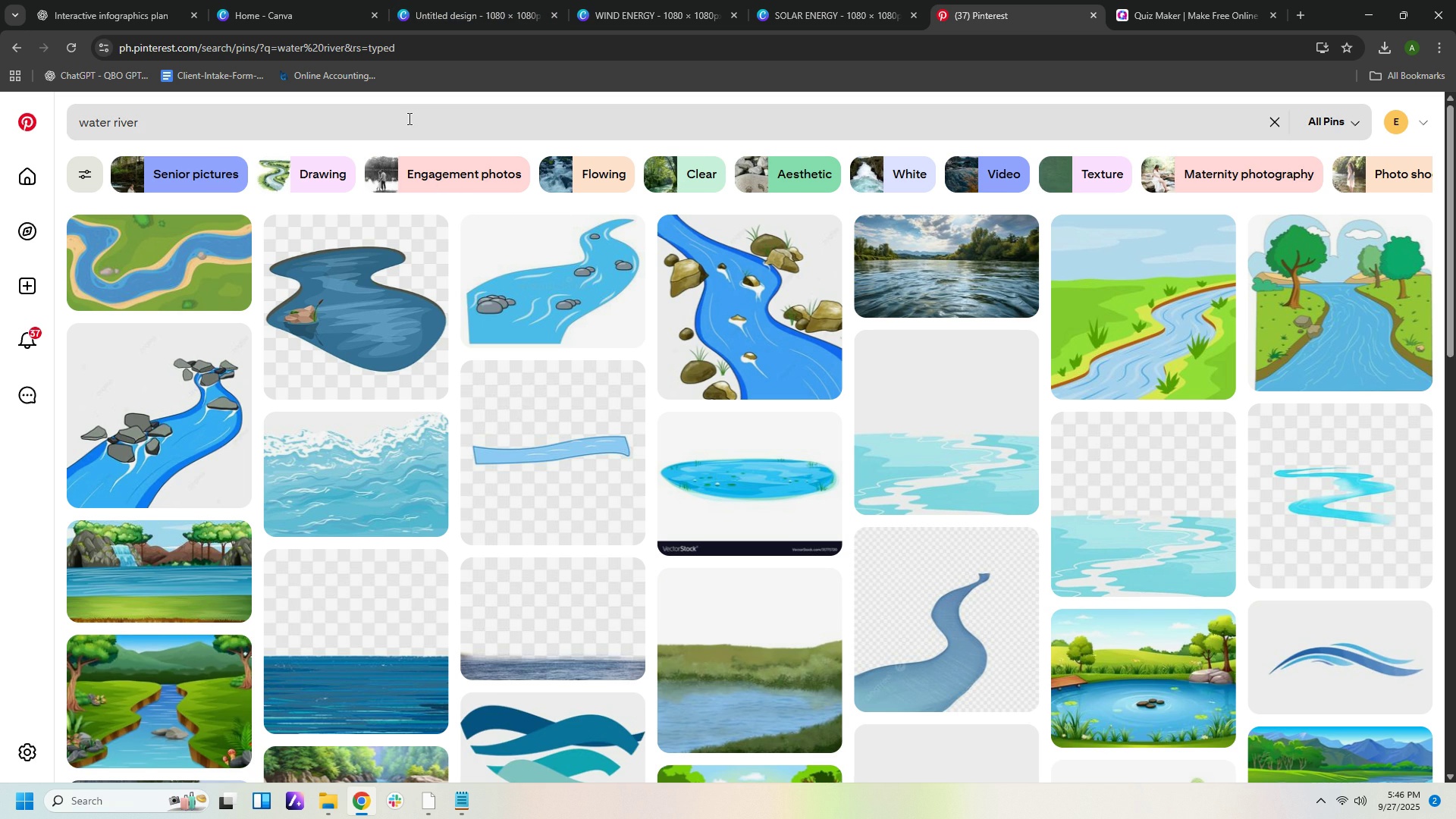 
left_click([408, 118])
 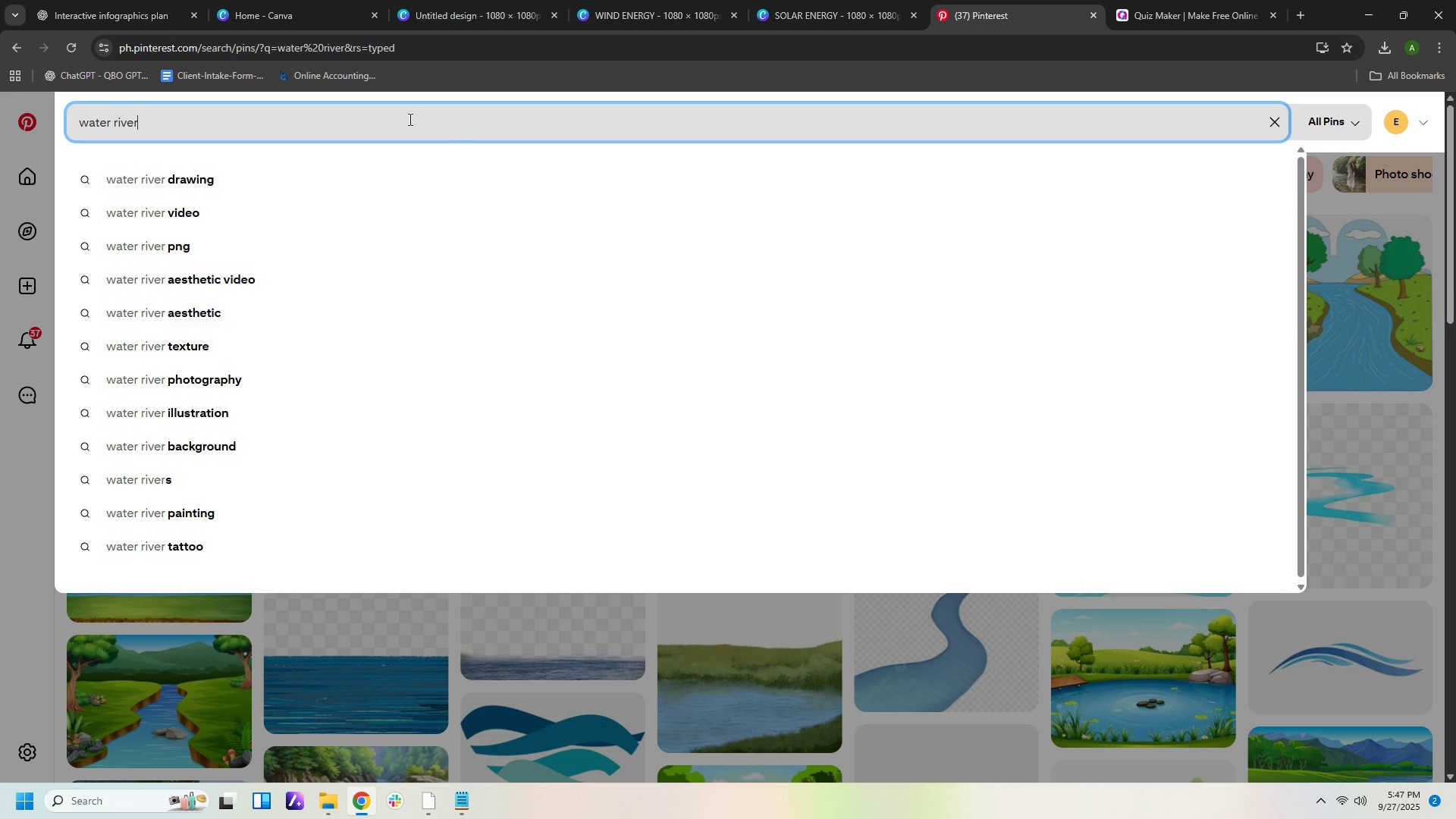 
type(c)
key(Backspace)
type( clip)
 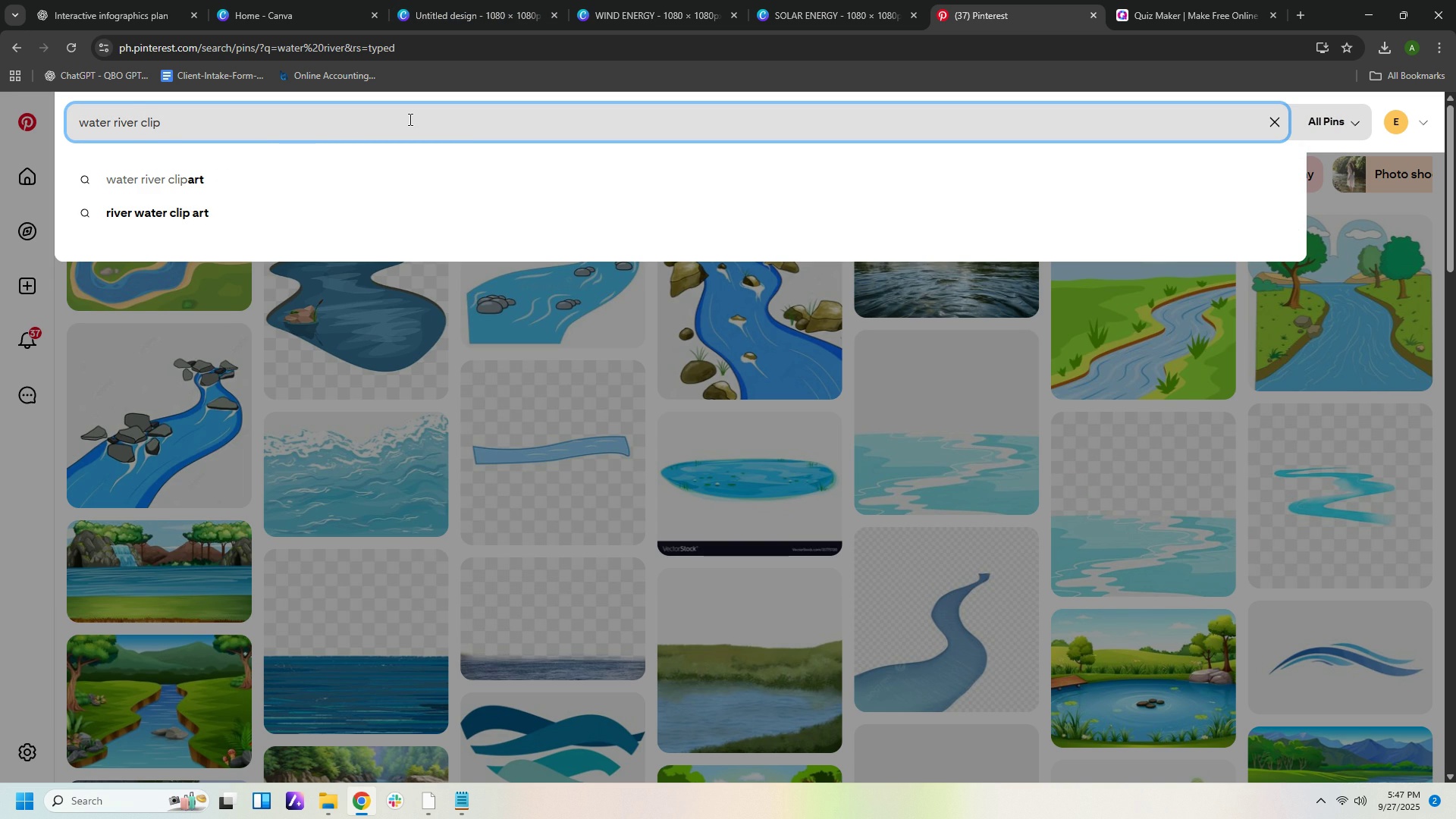 
key(ArrowDown)
 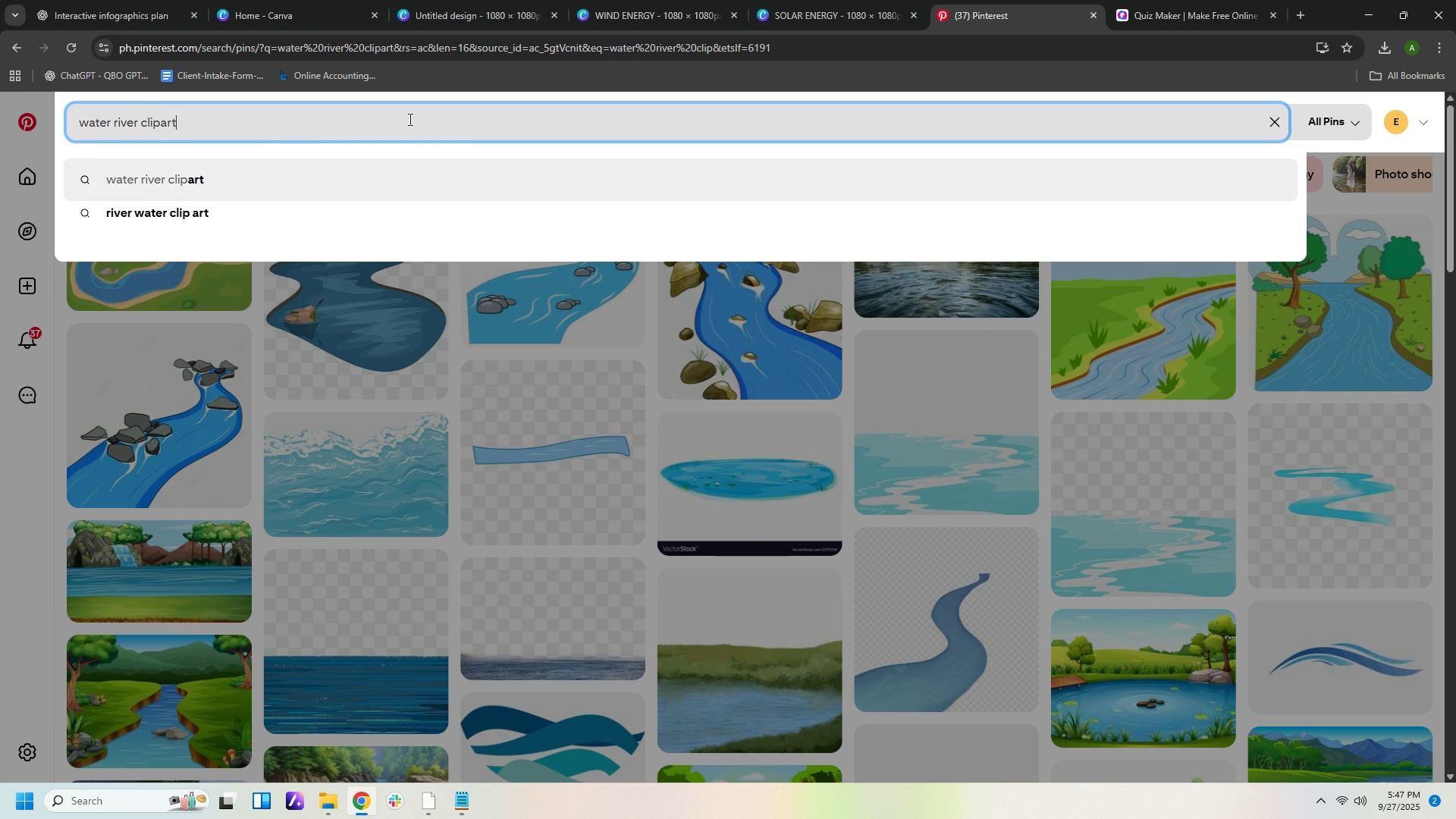 
key(Enter)
 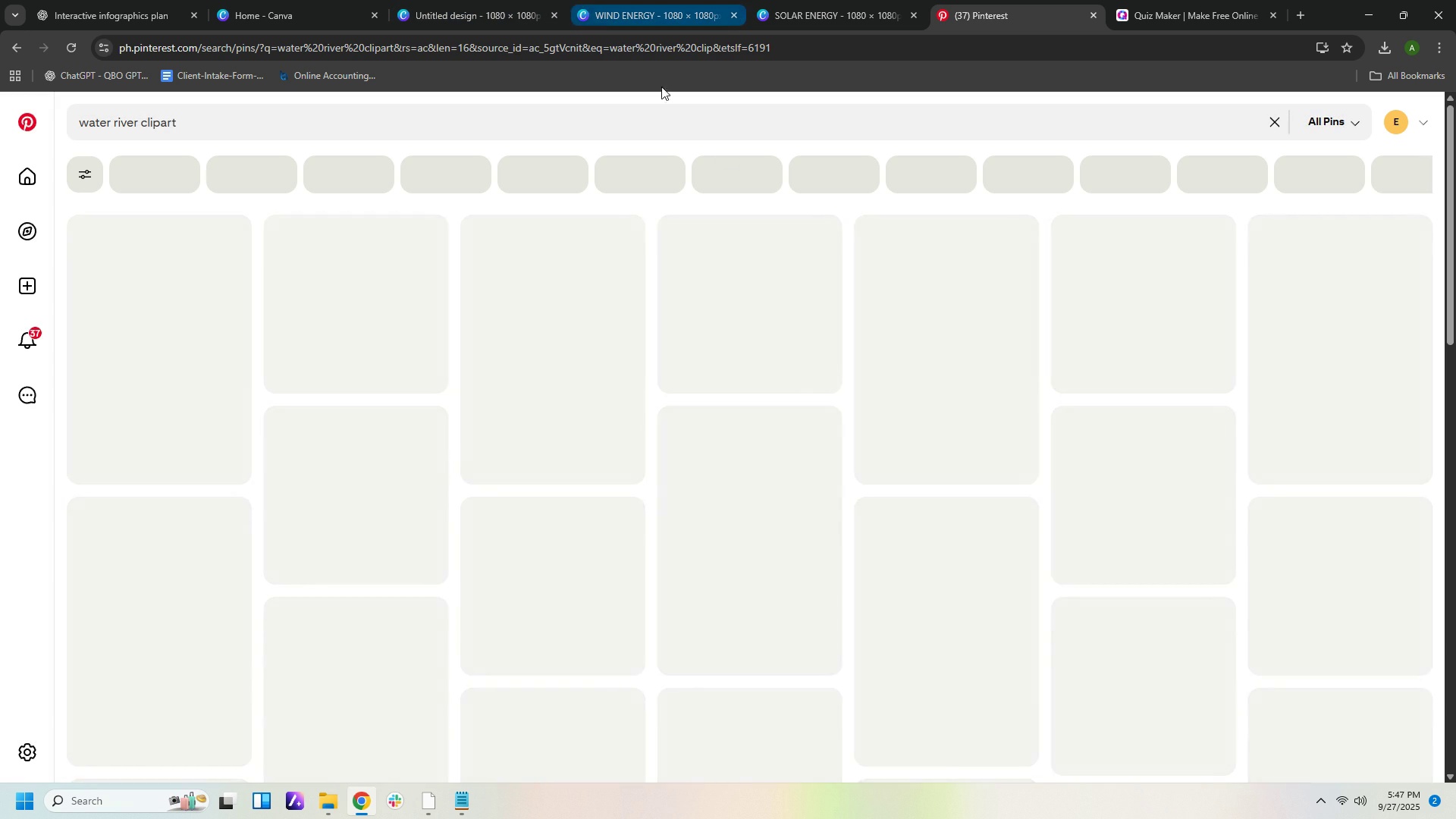 
mouse_move([776, 388])
 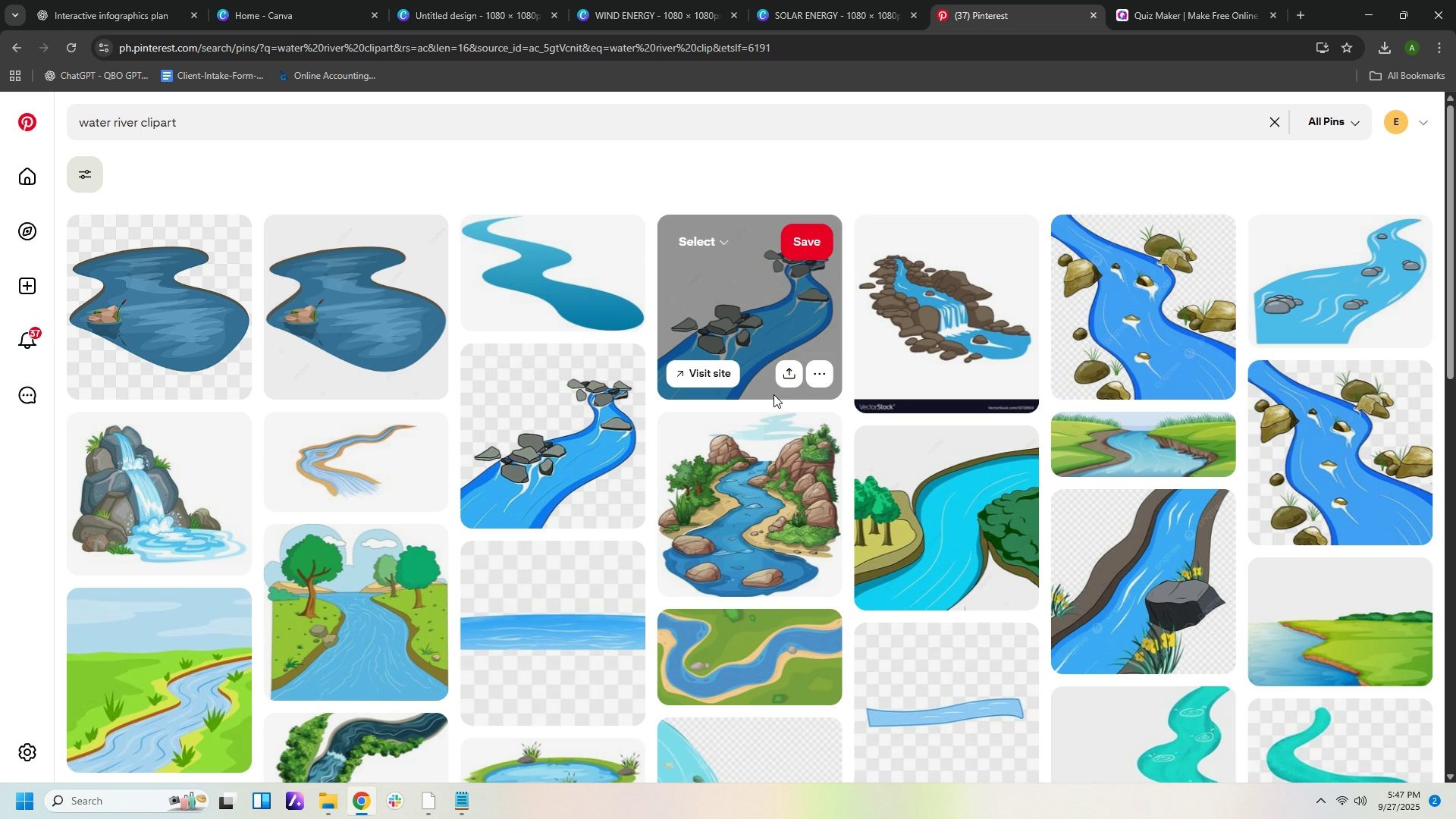 
scroll: coordinate [788, 432], scroll_direction: down, amount: 11.0
 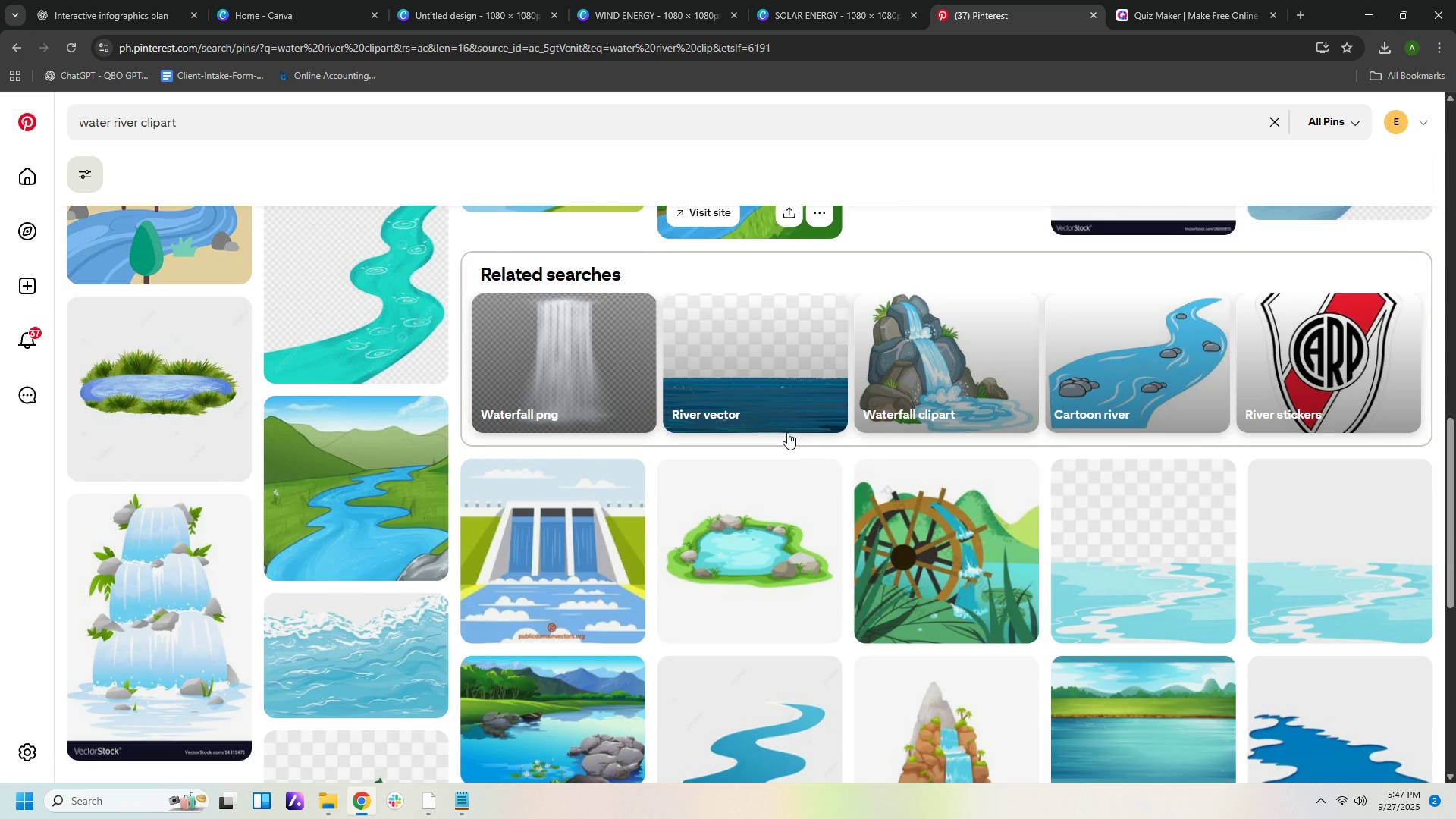 
scroll: coordinate [774, 398], scroll_direction: up, amount: 11.0
 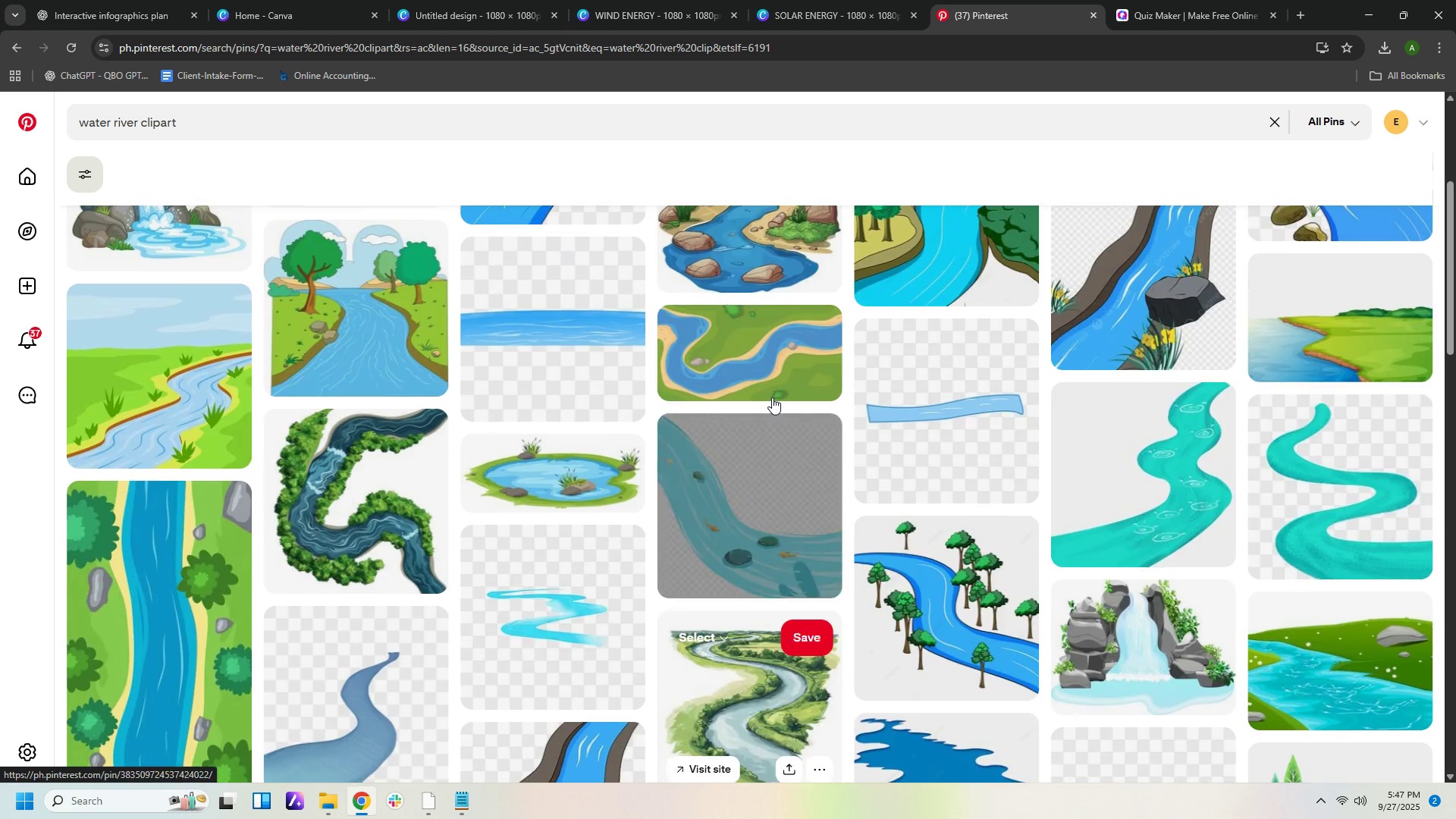 
scroll: coordinate [772, 403], scroll_direction: down, amount: 14.0
 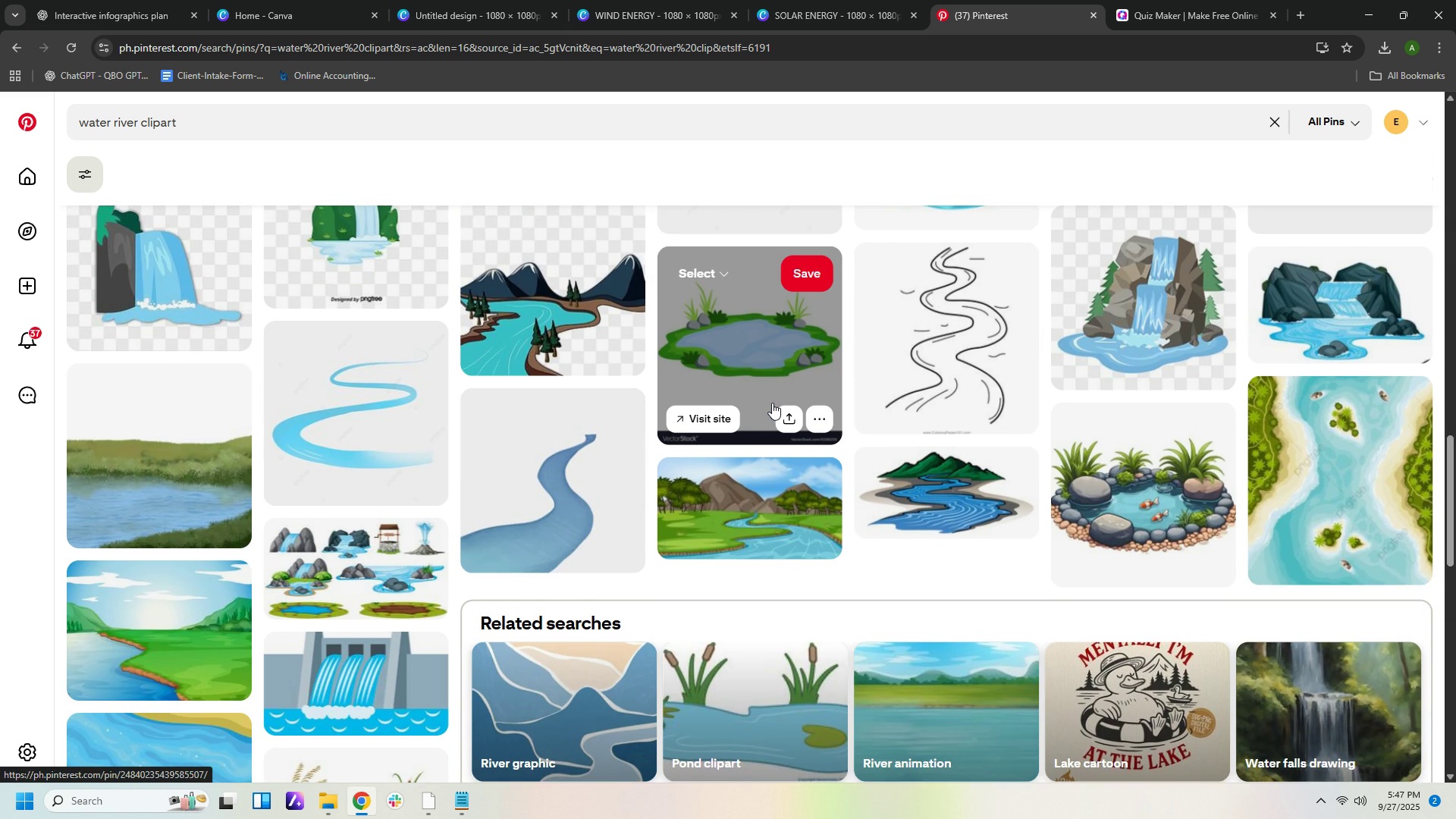 
scroll: coordinate [772, 403], scroll_direction: up, amount: 2.0
 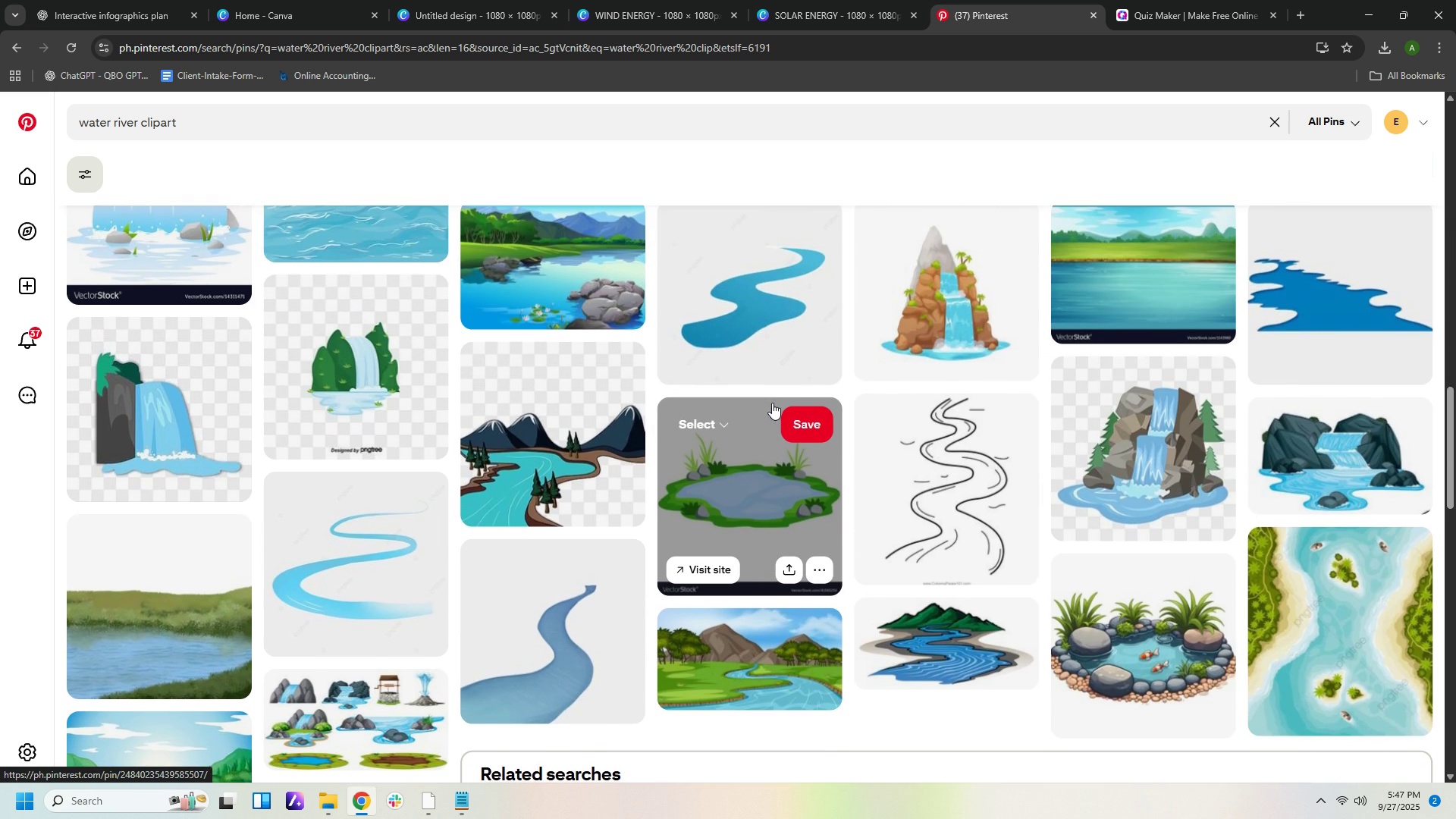 
scroll: coordinate [1183, 569], scroll_direction: down, amount: 14.0